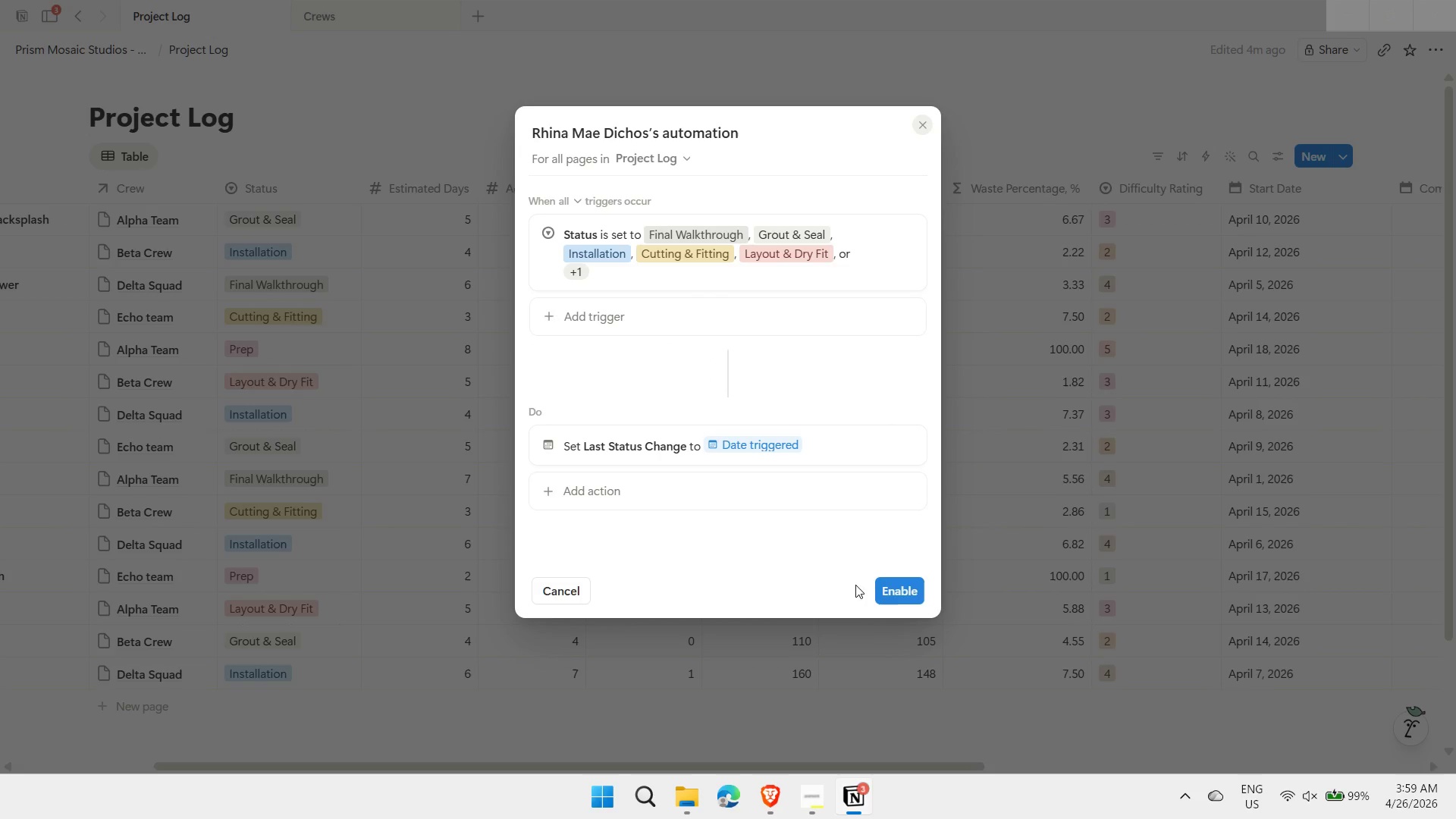 
left_click([904, 596])
 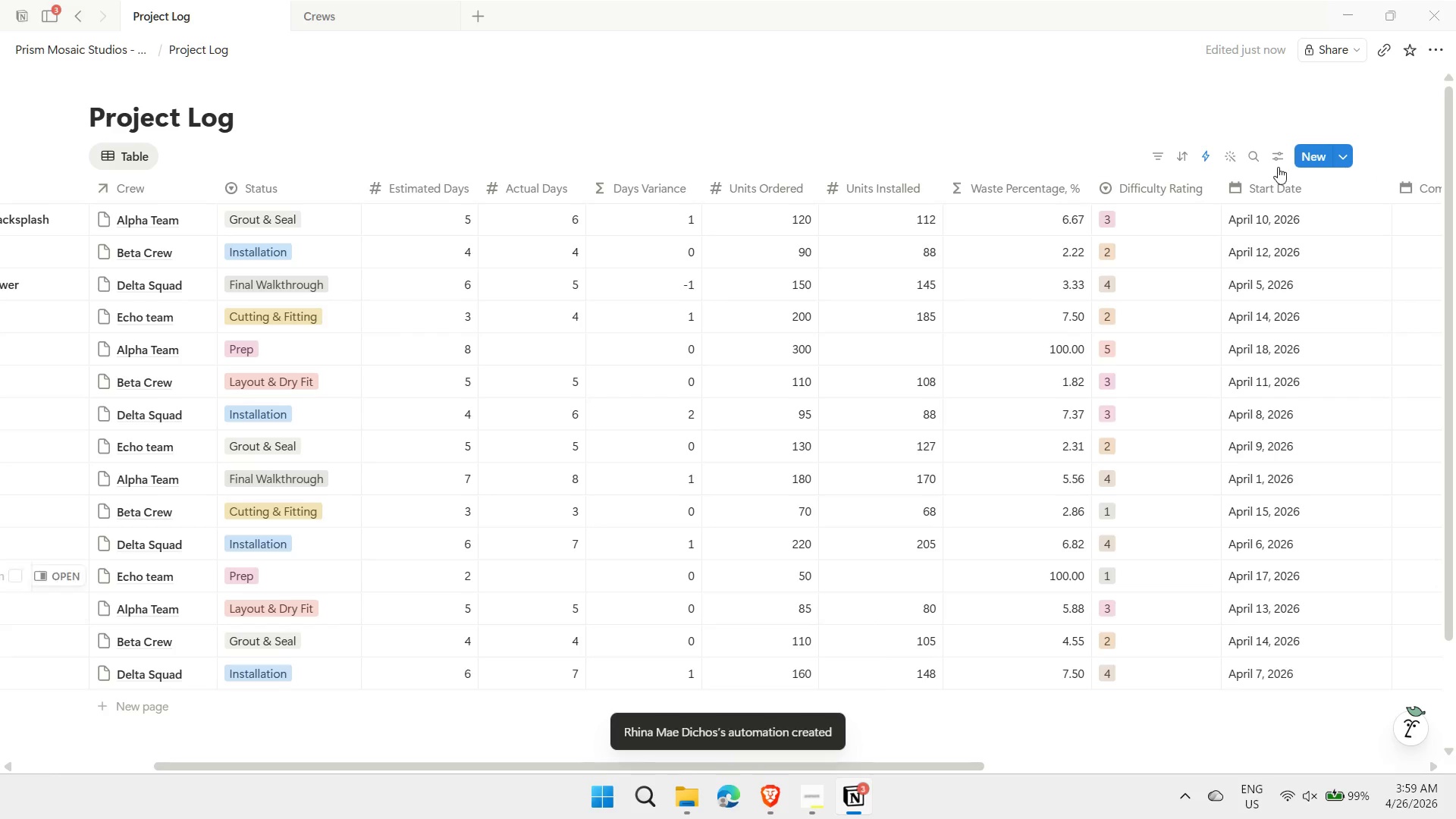 
left_click([1278, 164])
 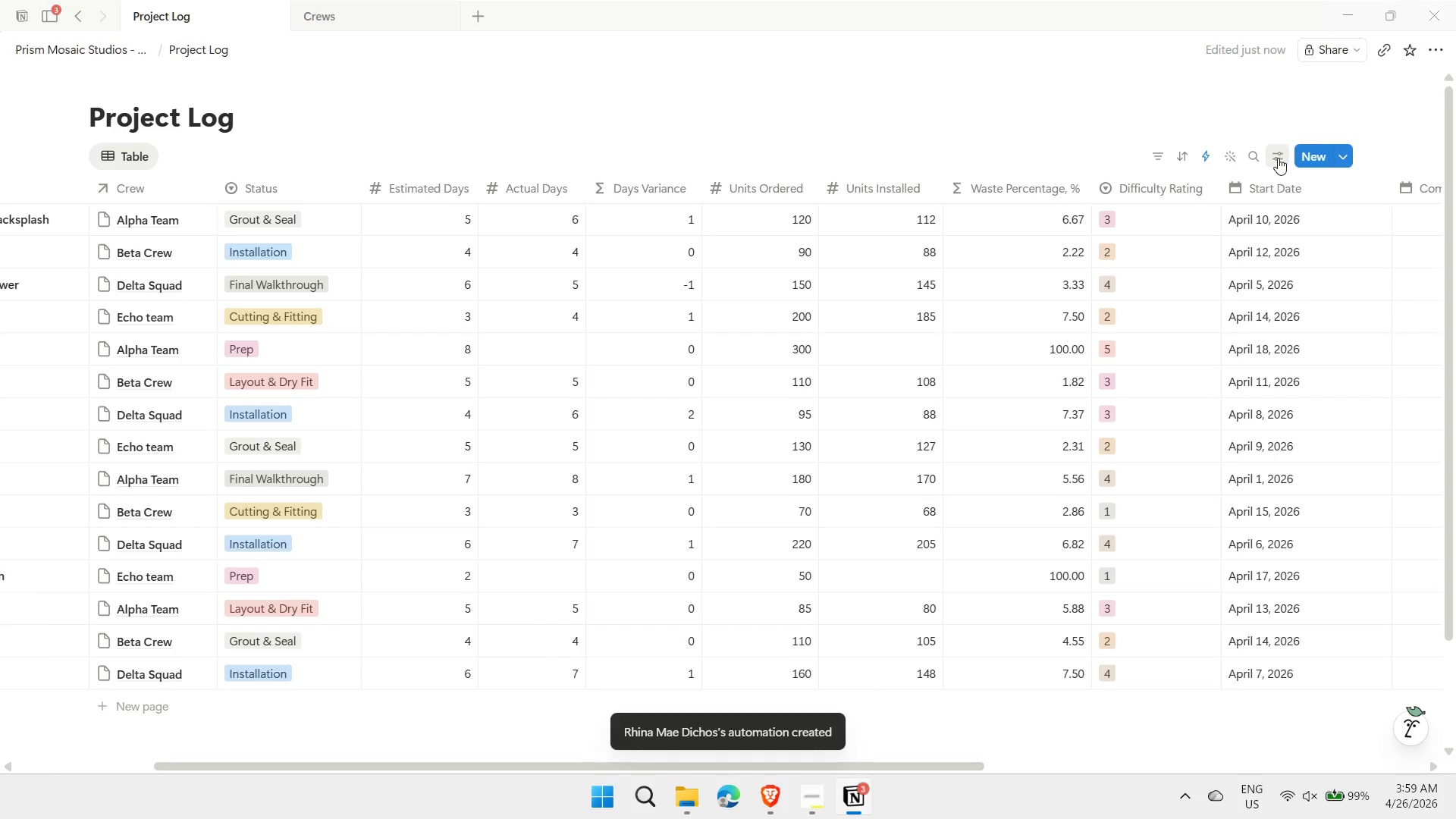 
left_click([1278, 157])
 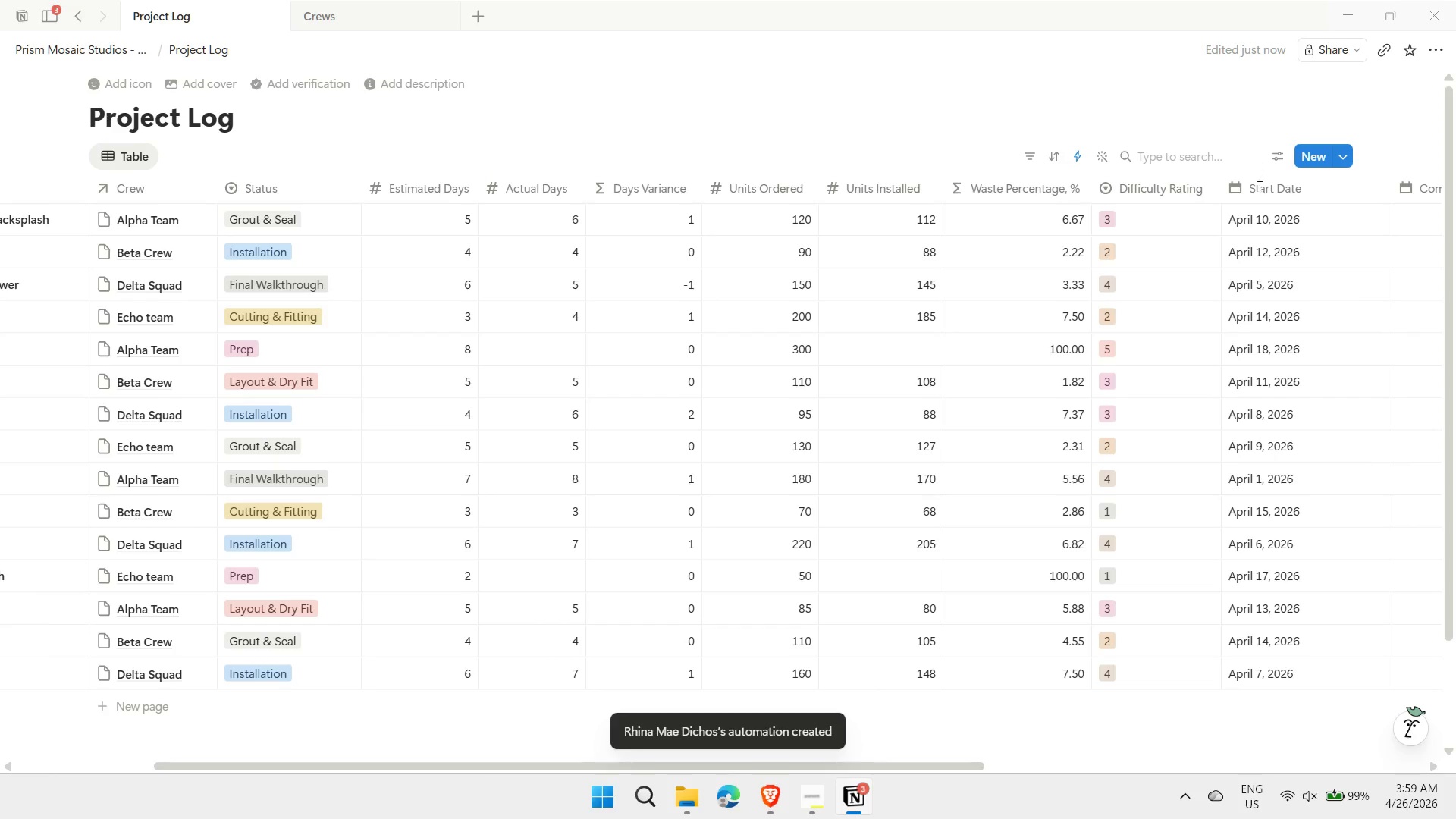 
left_click([1276, 158])
 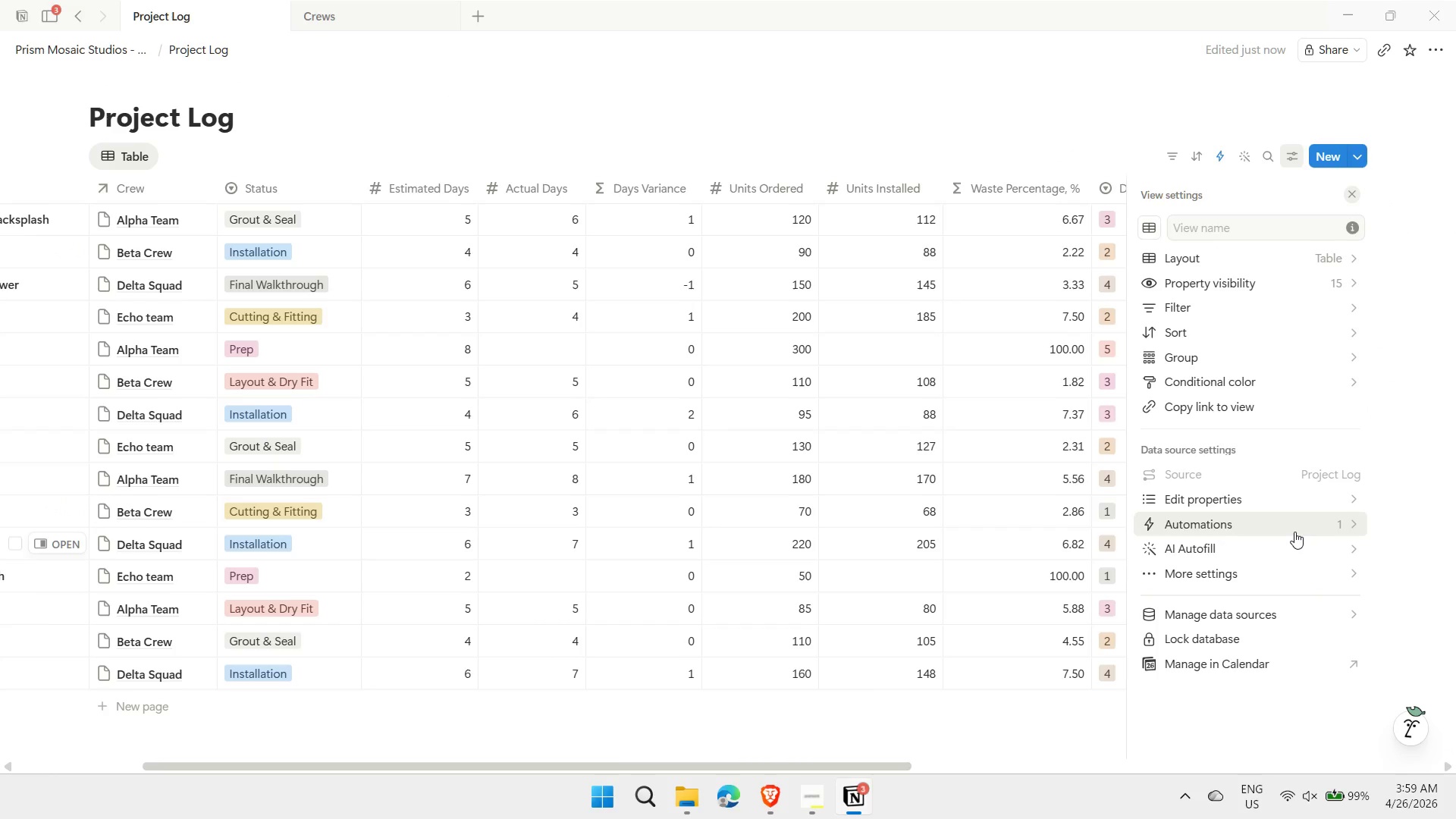 
left_click([1357, 523])
 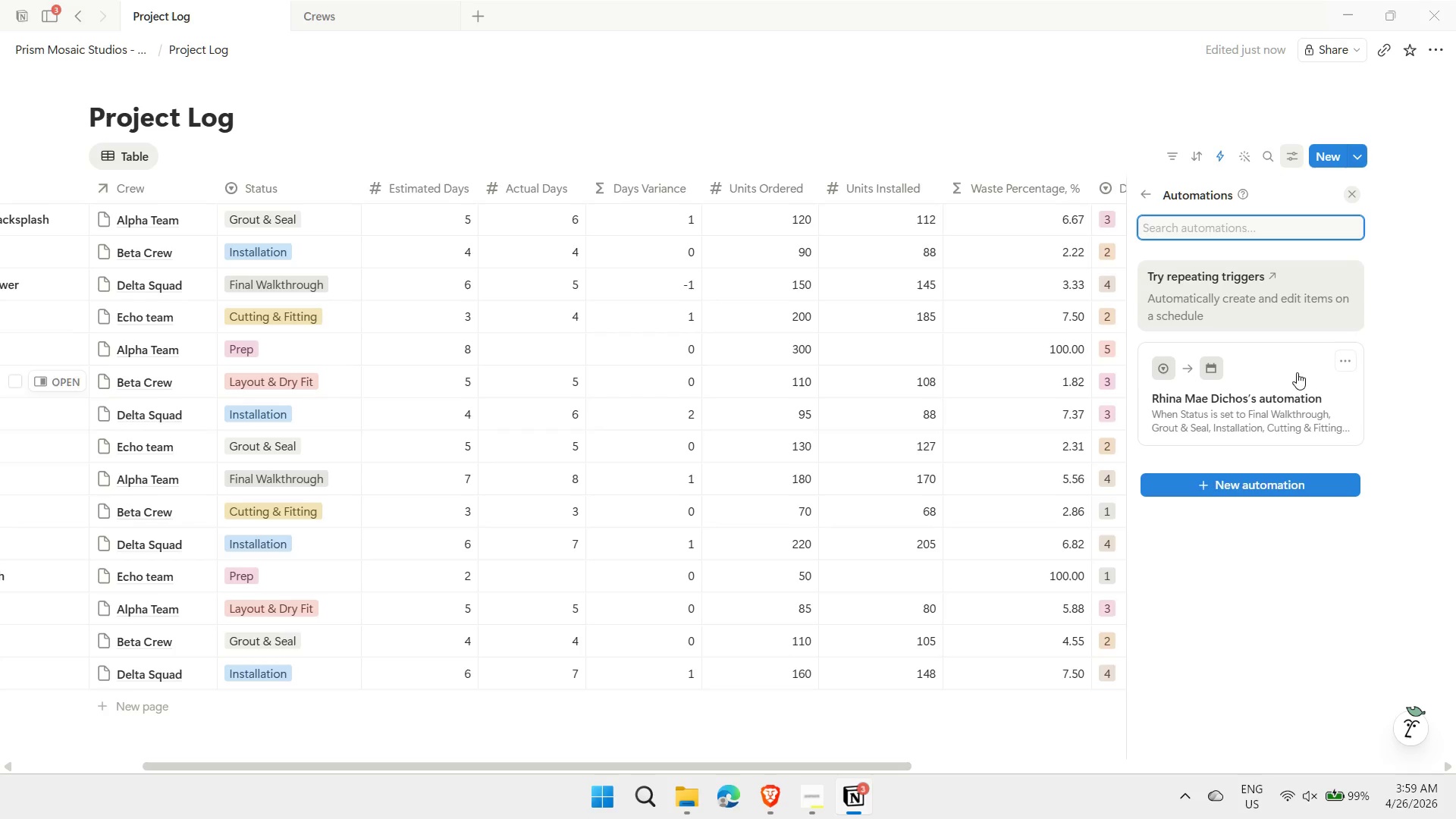 
left_click([1345, 366])
 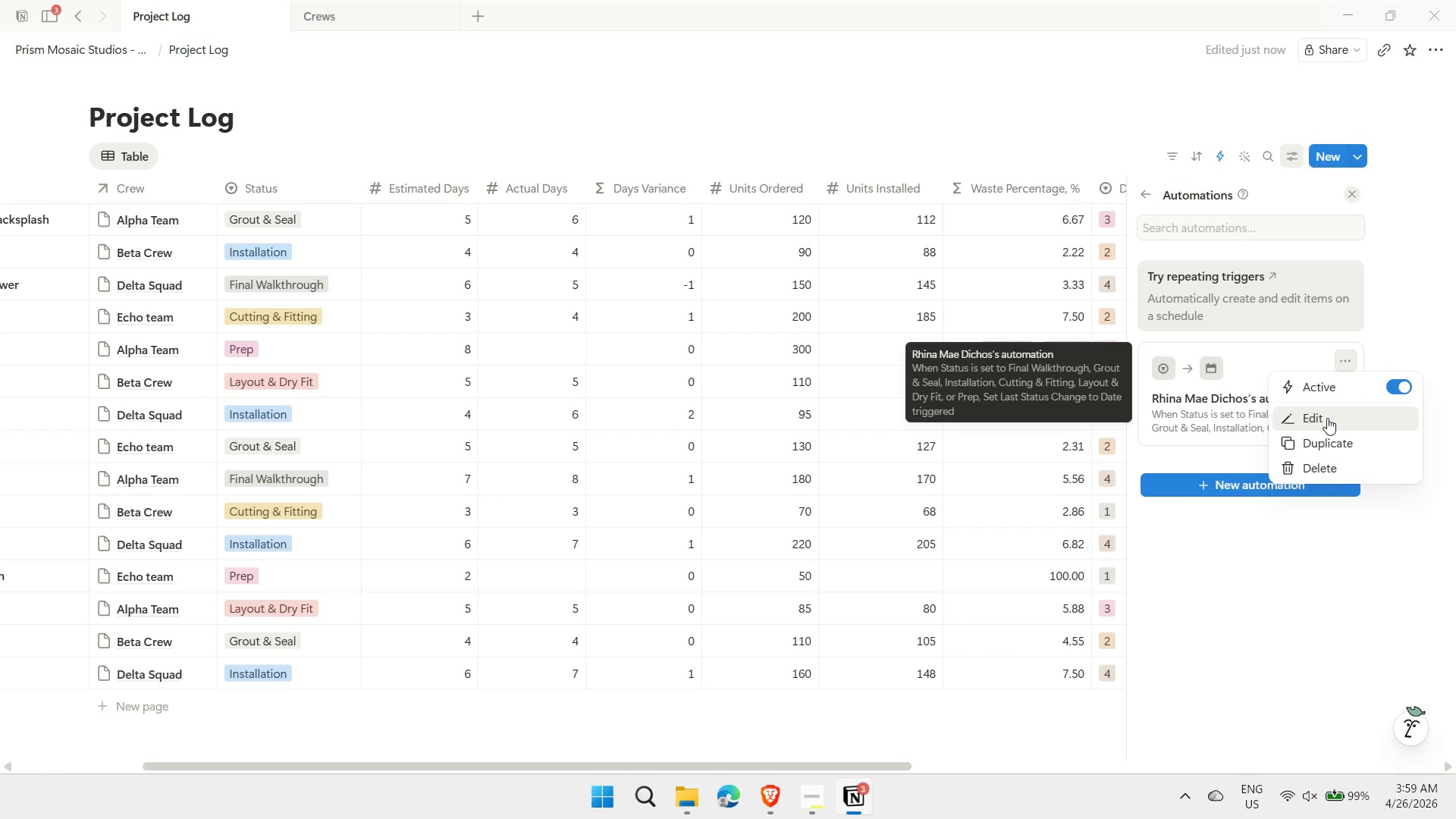 
left_click([1327, 418])
 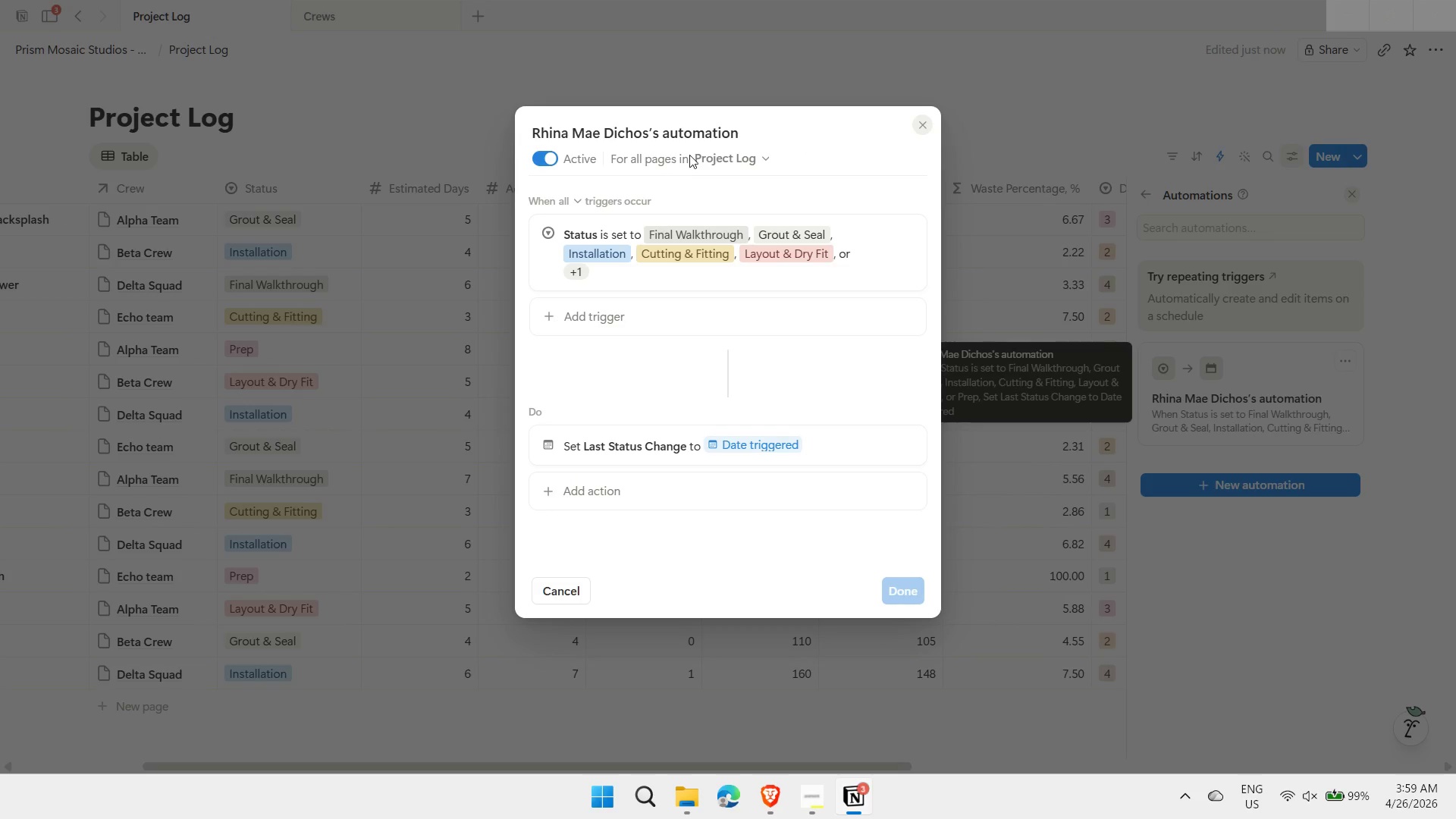 
scroll: coordinate [652, 191], scroll_direction: up, amount: 3.0
 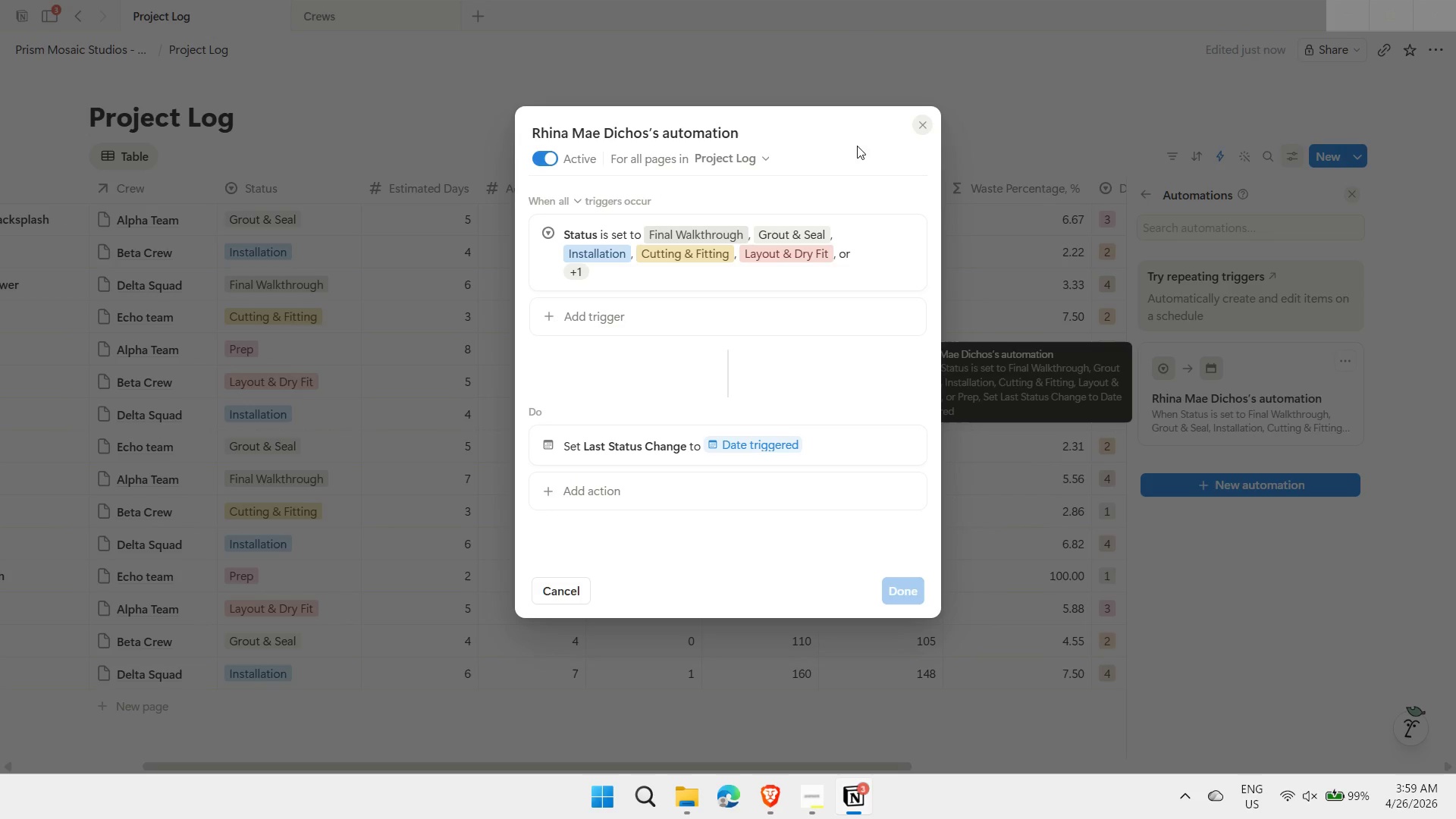 
left_click([923, 128])
 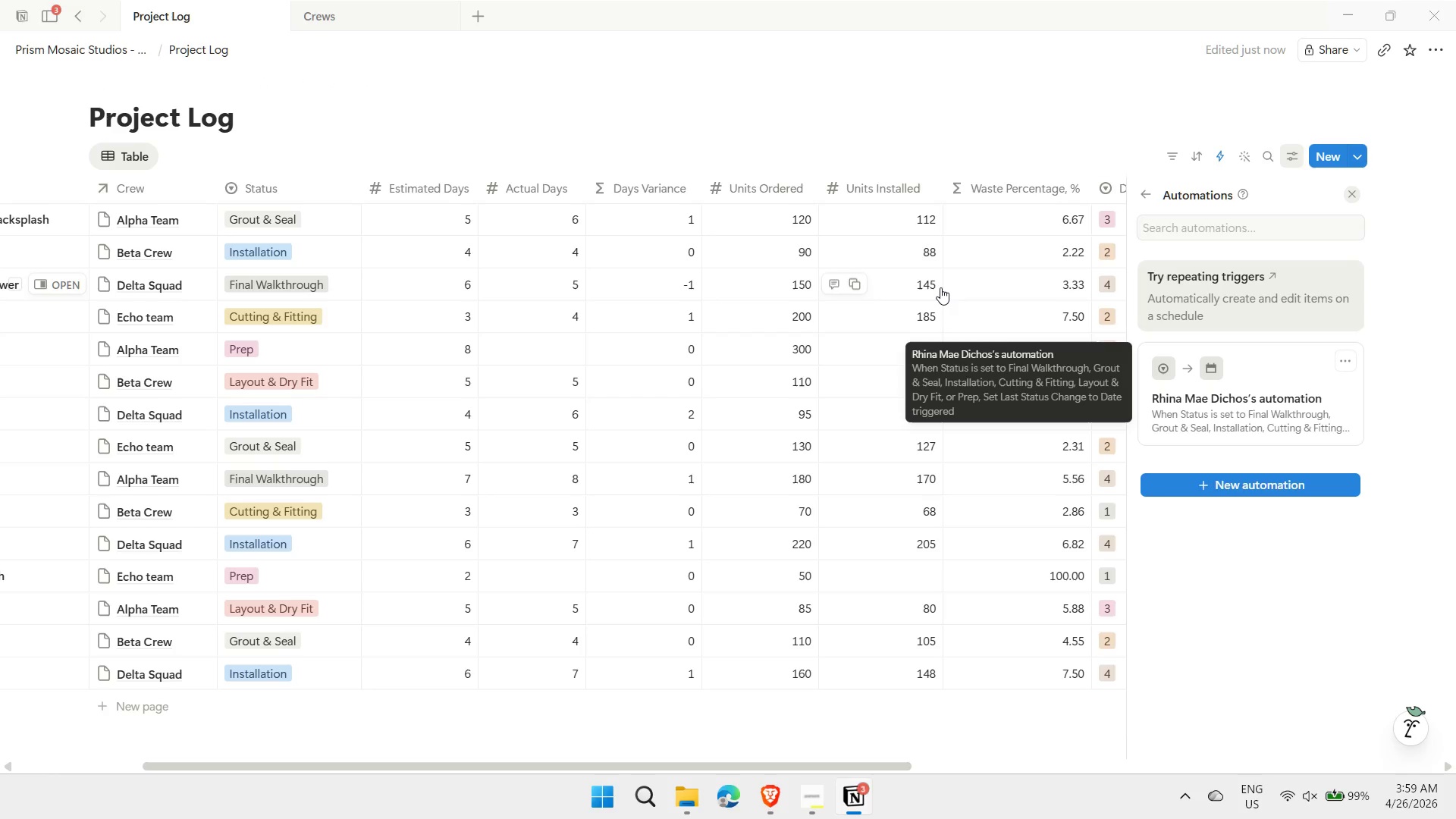 
left_click([886, 118])
 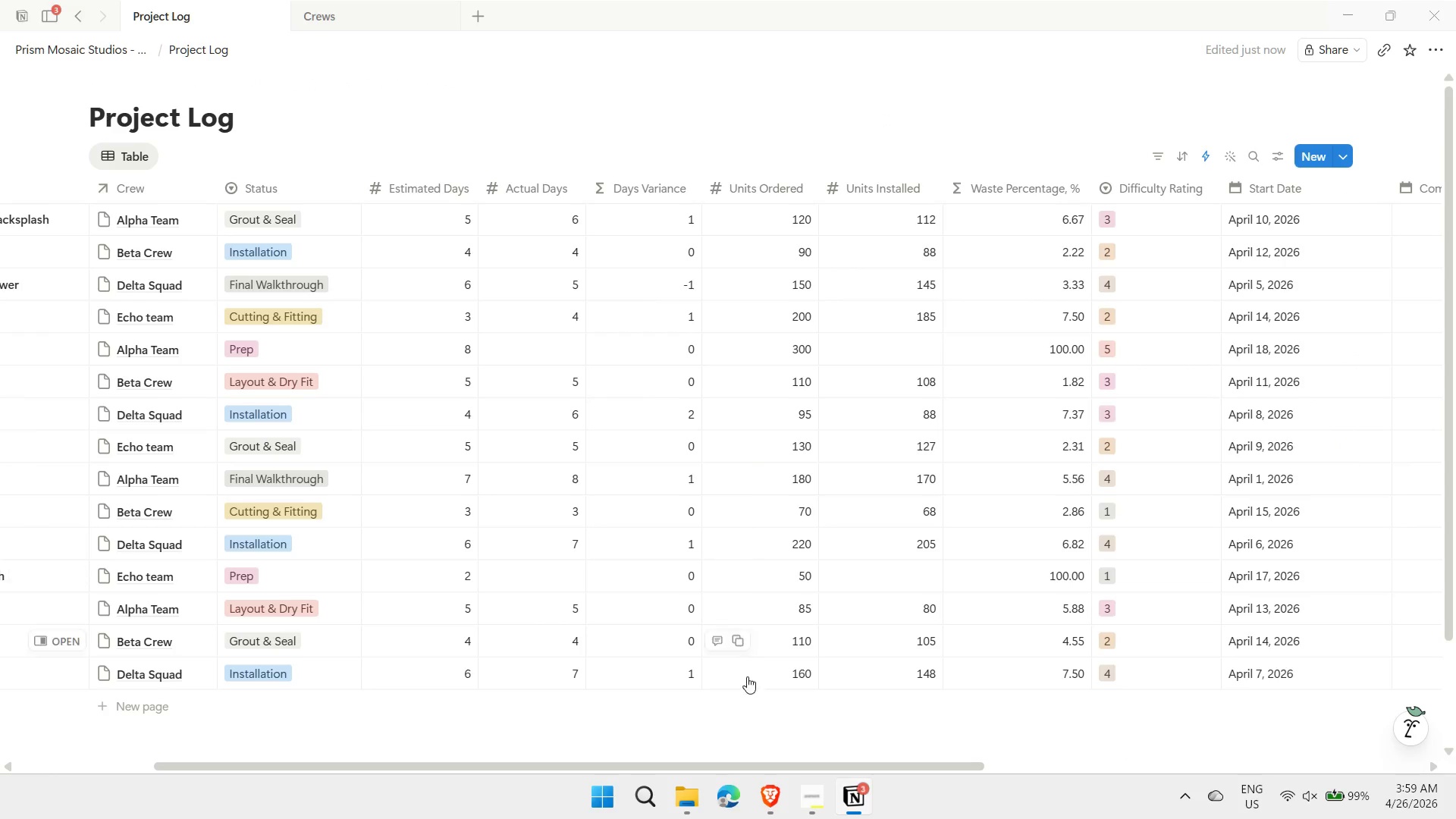 
left_click_drag(start_coordinate=[708, 762], to_coordinate=[740, 748])
 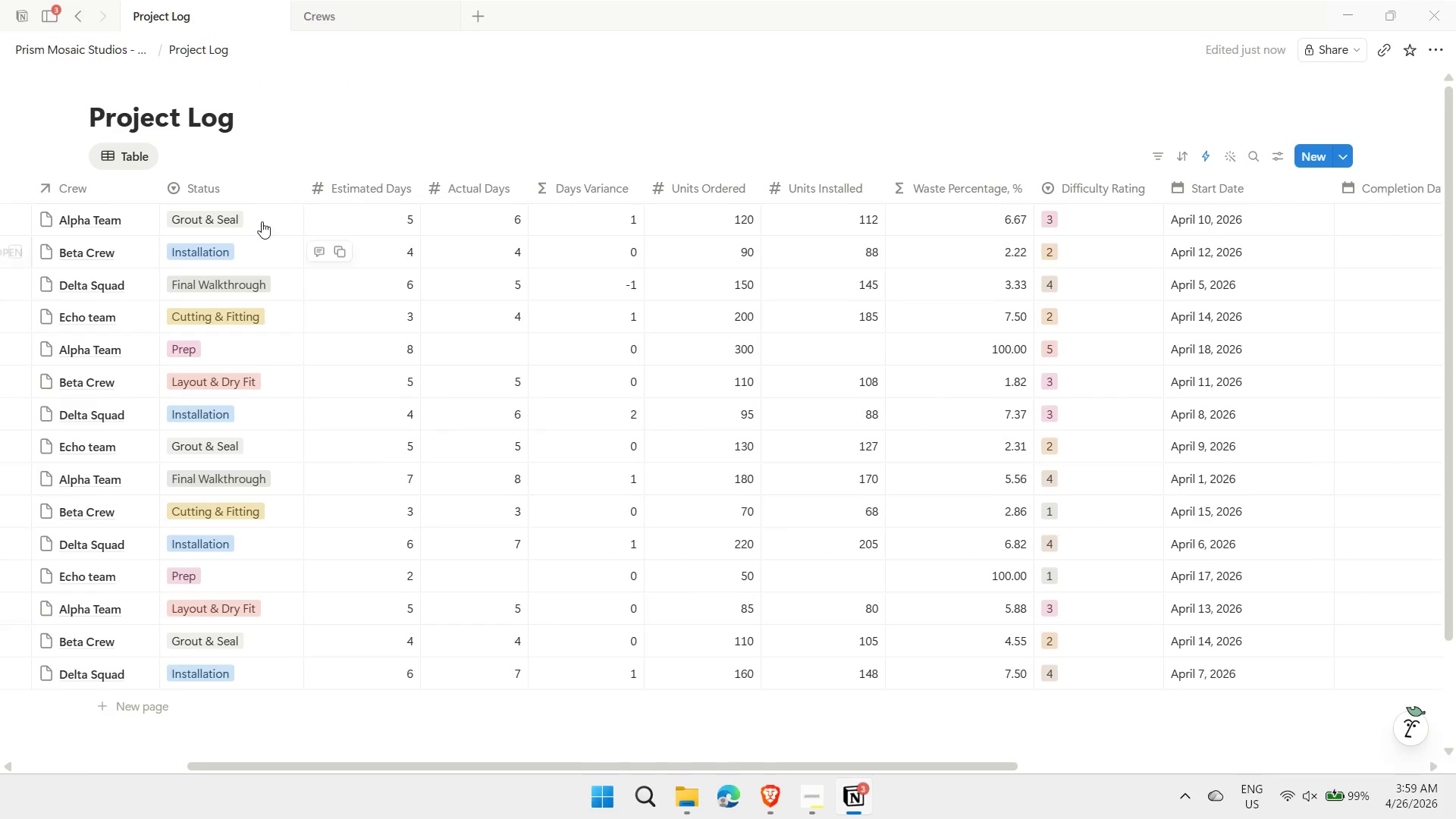 
left_click([262, 221])
 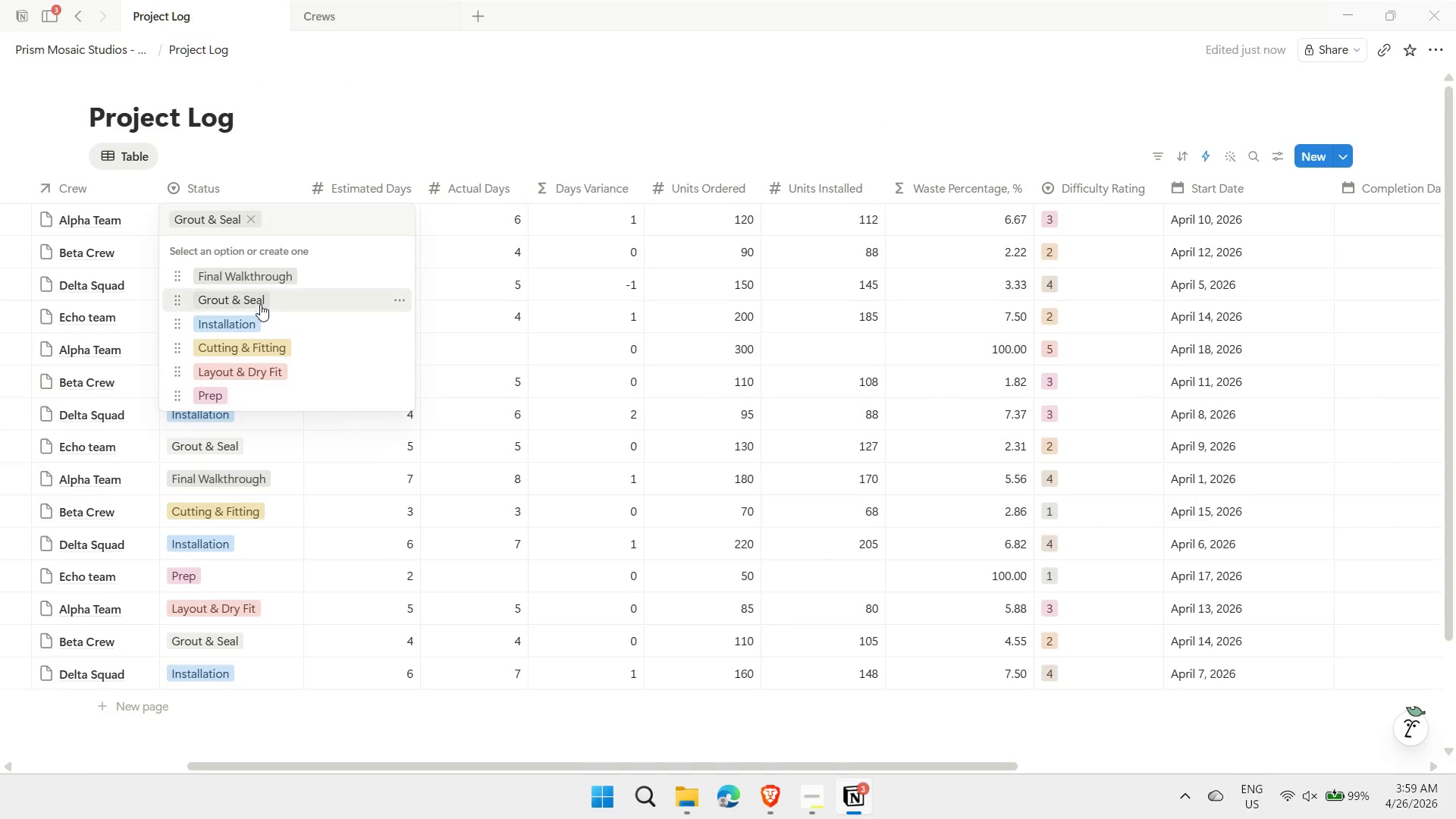 
left_click([258, 274])
 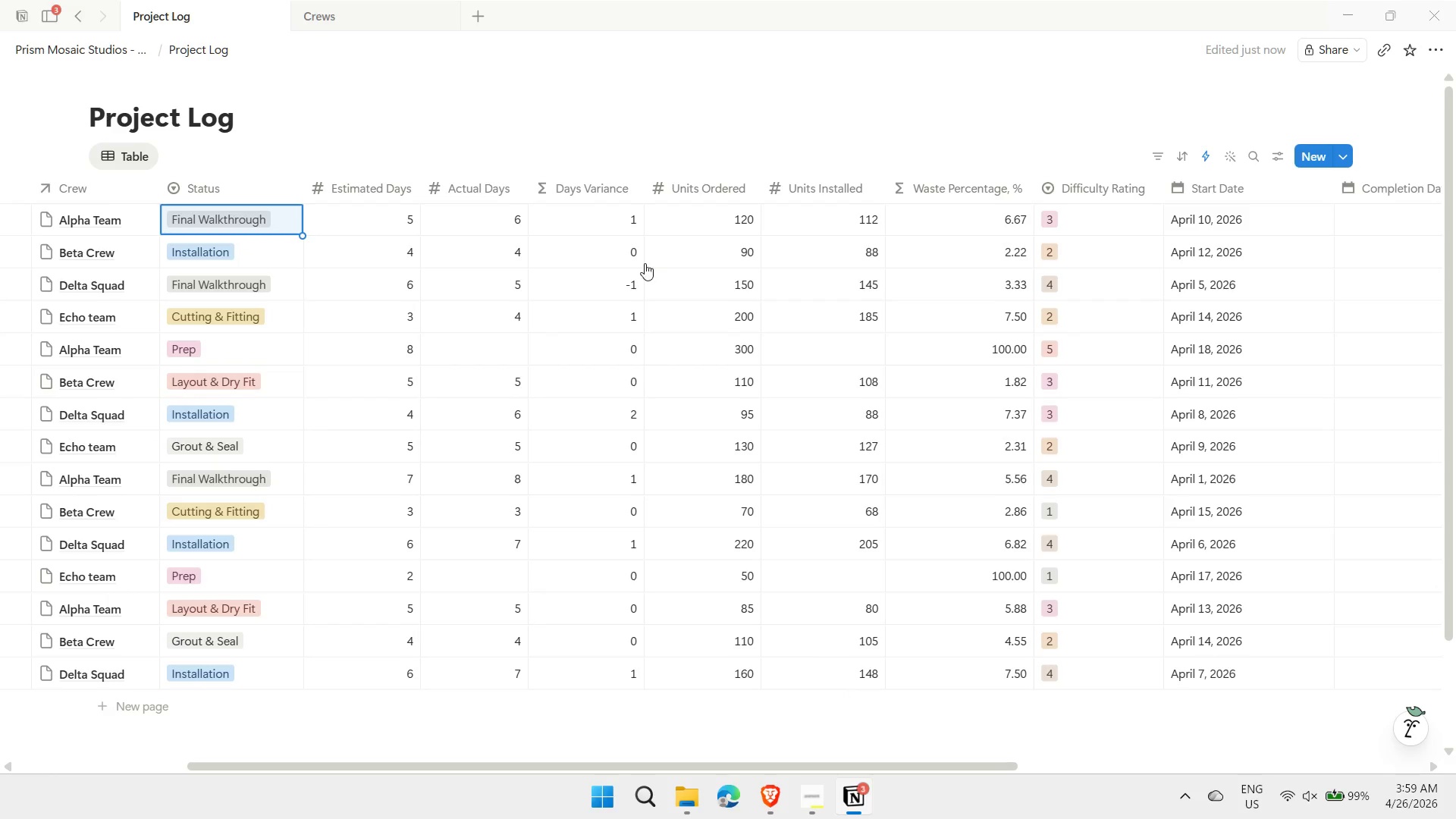 
left_click([620, 108])
 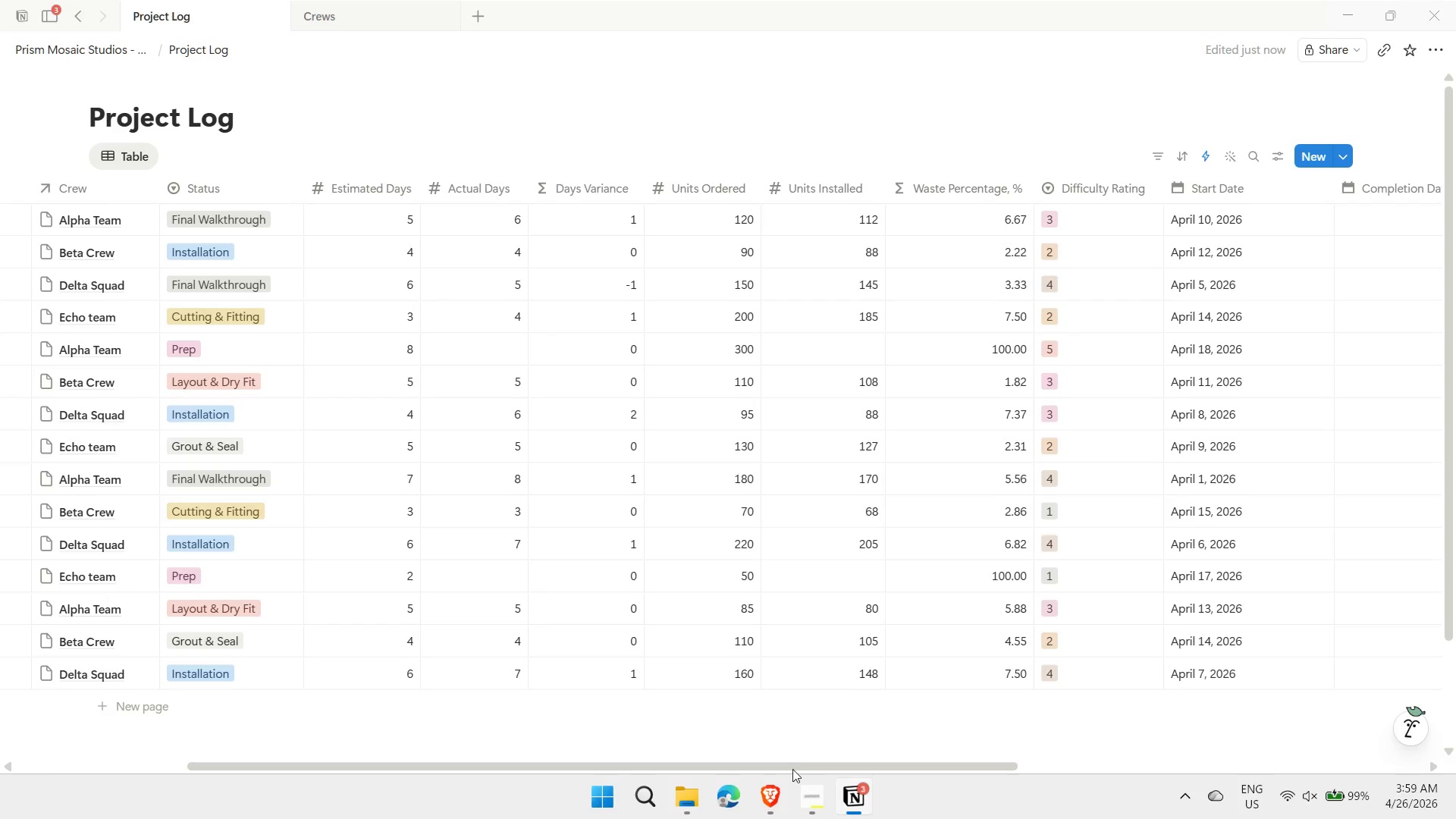 
left_click_drag(start_coordinate=[792, 767], to_coordinate=[1018, 761])
 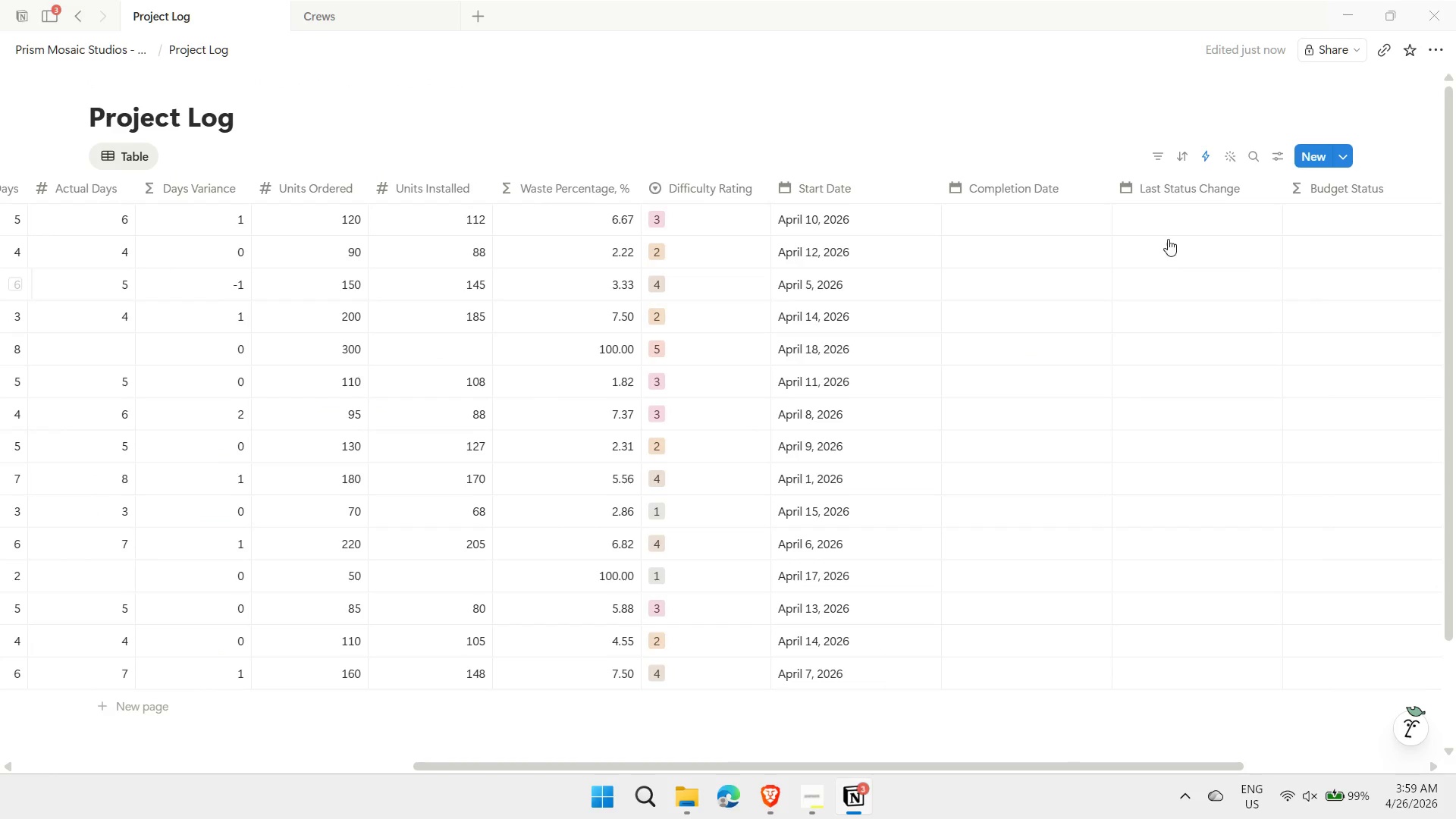 
left_click([1175, 225])
 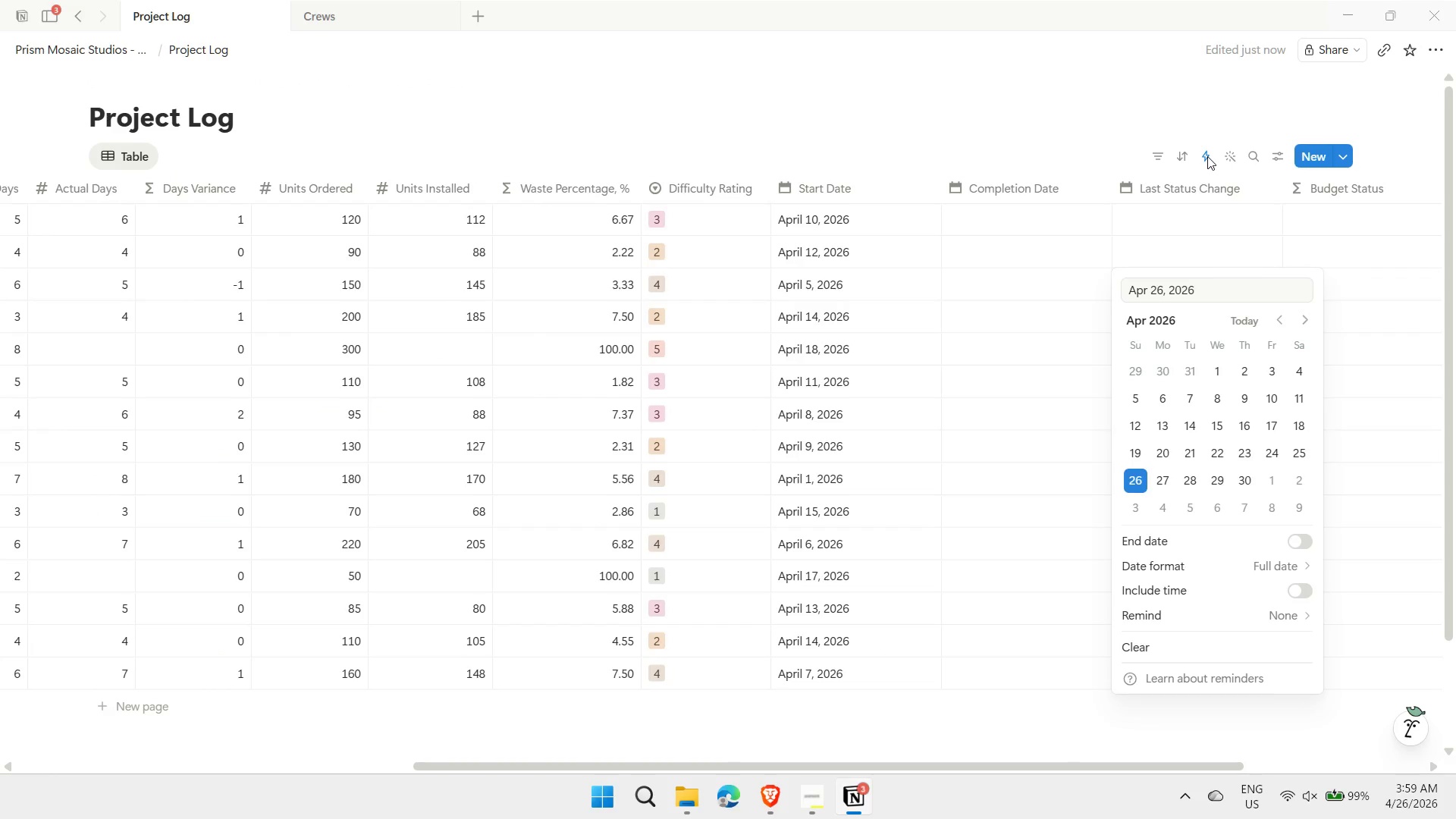 
left_click([840, 105])
 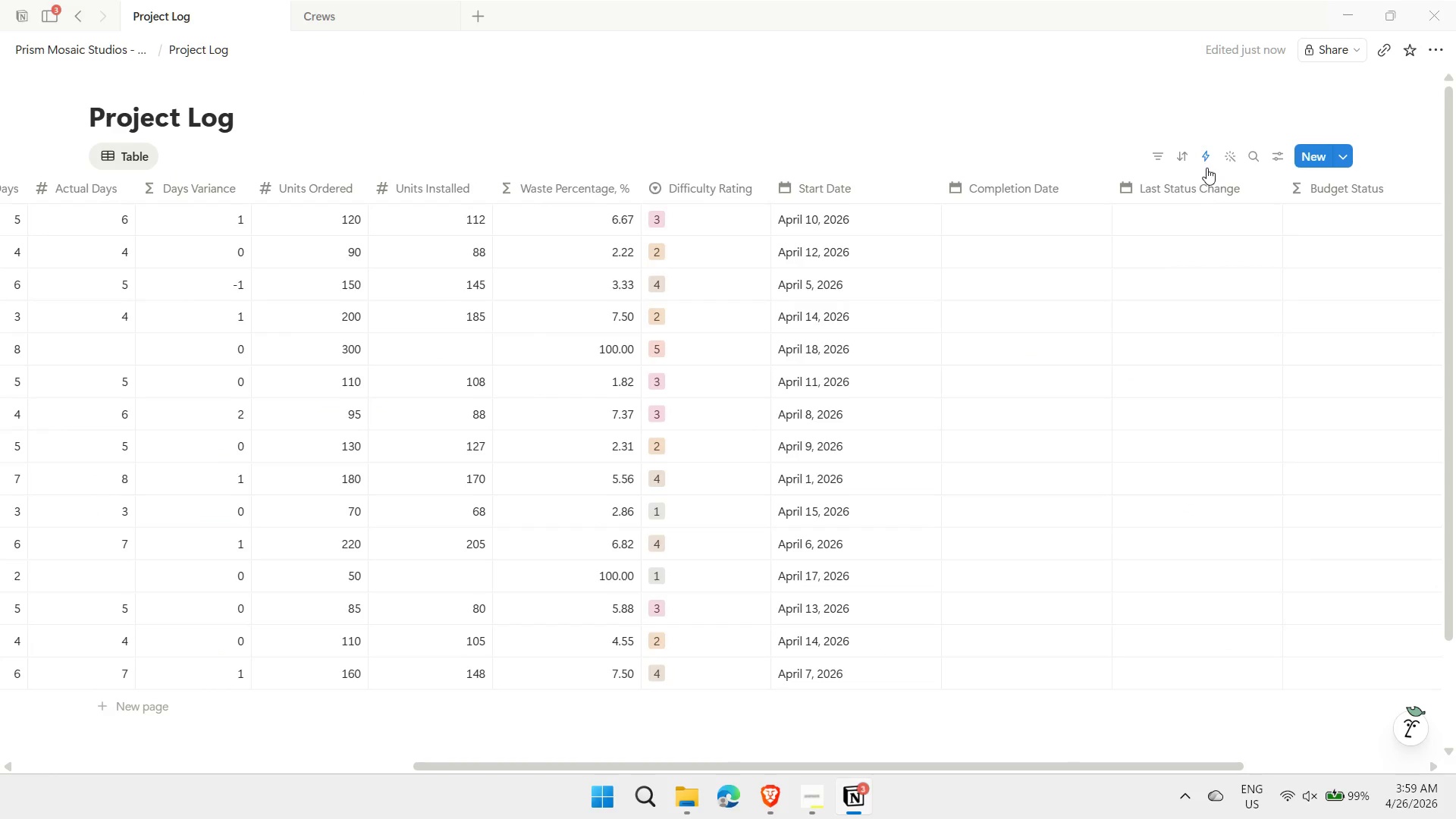 
left_click([1206, 158])
 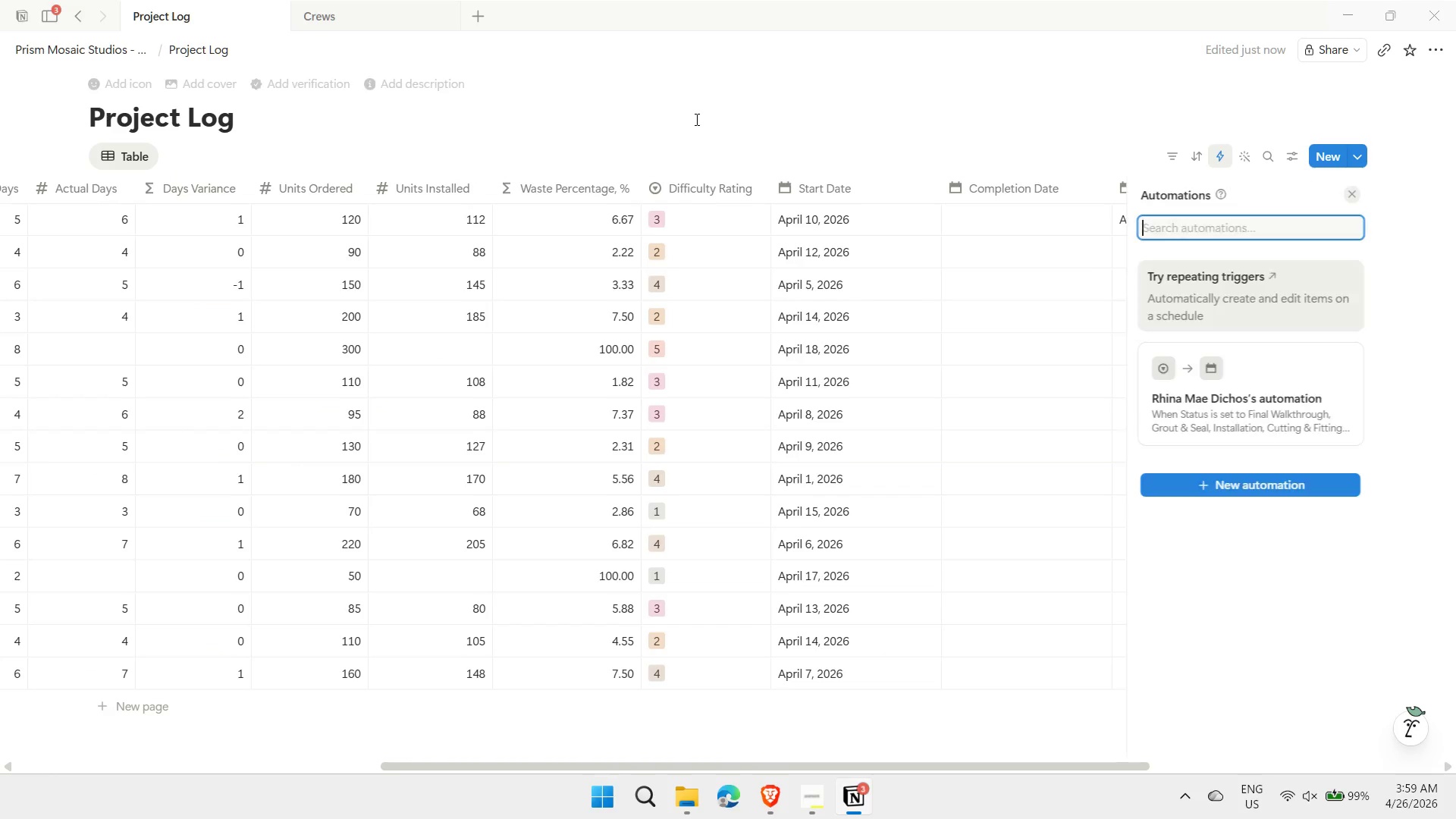 
left_click([695, 96])
 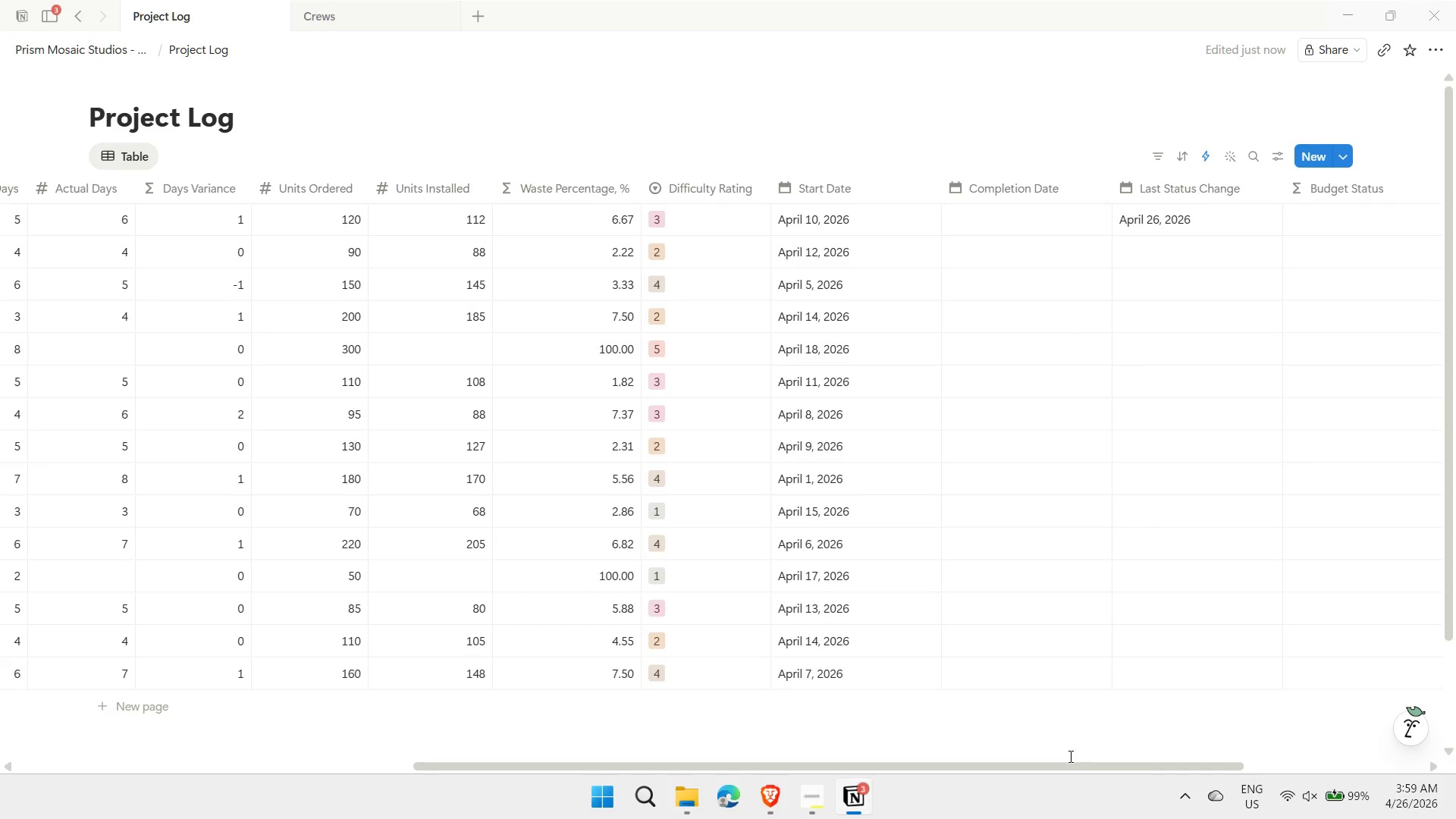 
left_click_drag(start_coordinate=[1067, 767], to_coordinate=[971, 795])
 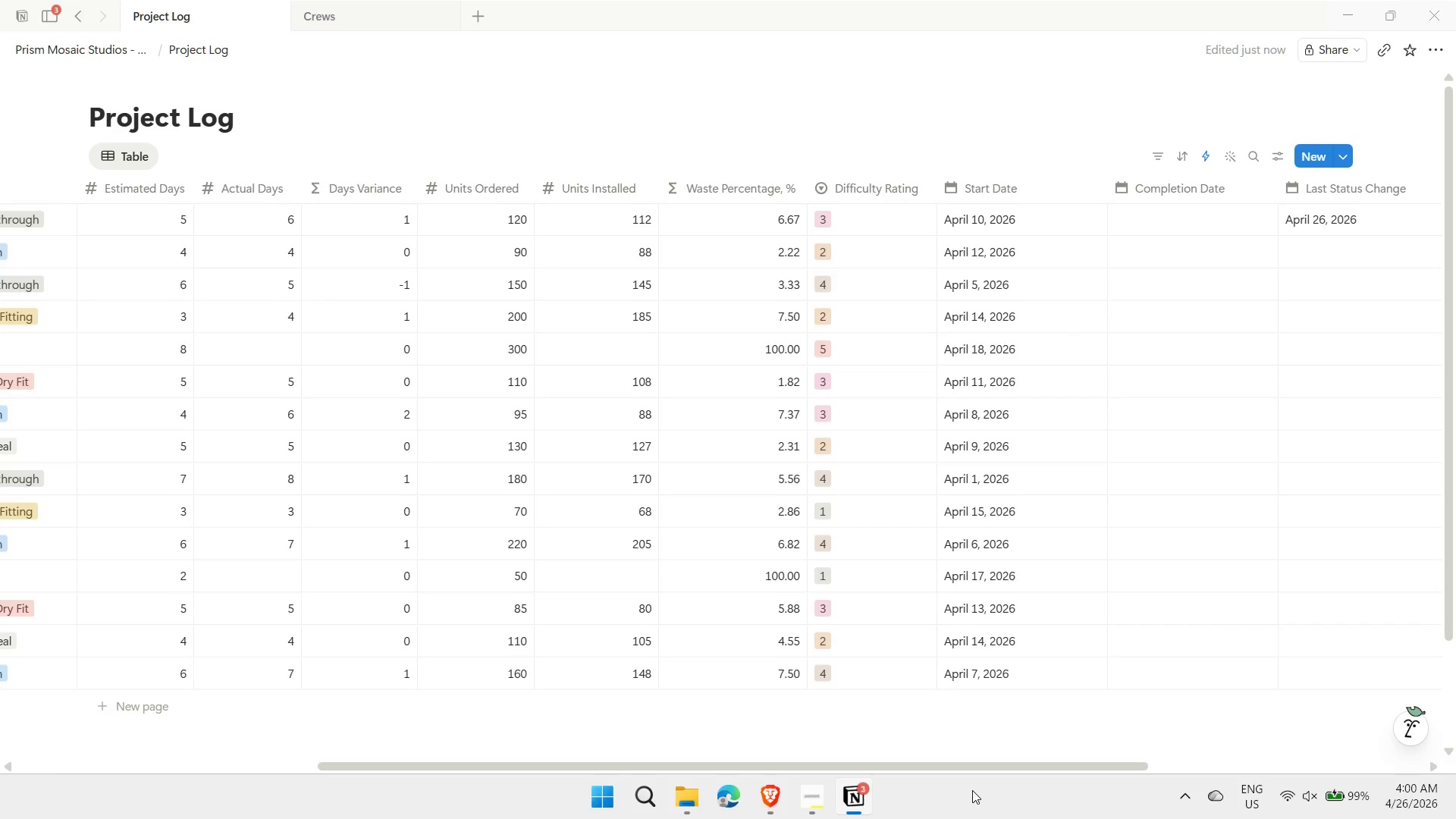 
wait(10.77)
 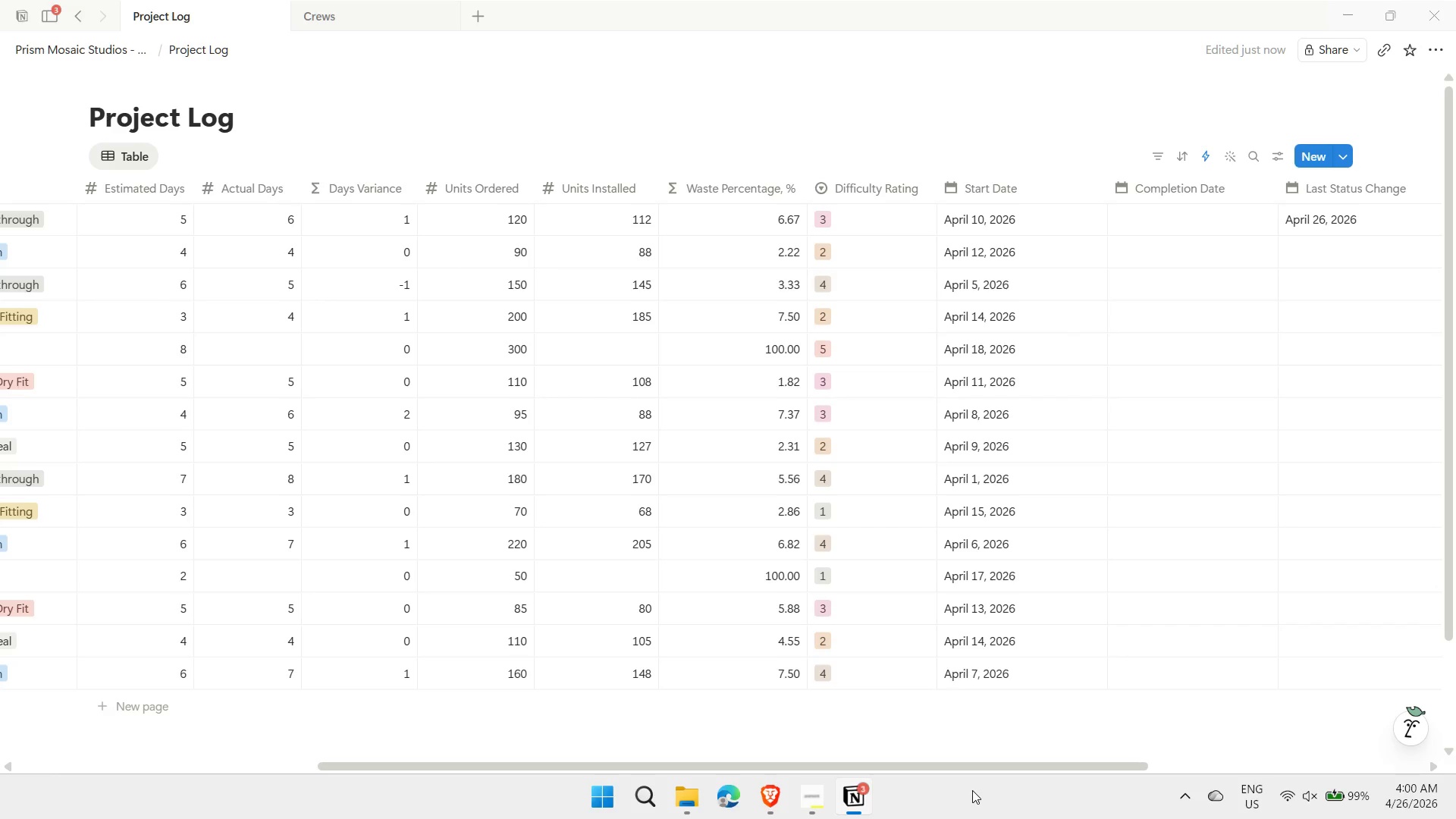 
left_click_drag(start_coordinate=[883, 762], to_coordinate=[1222, 768])
 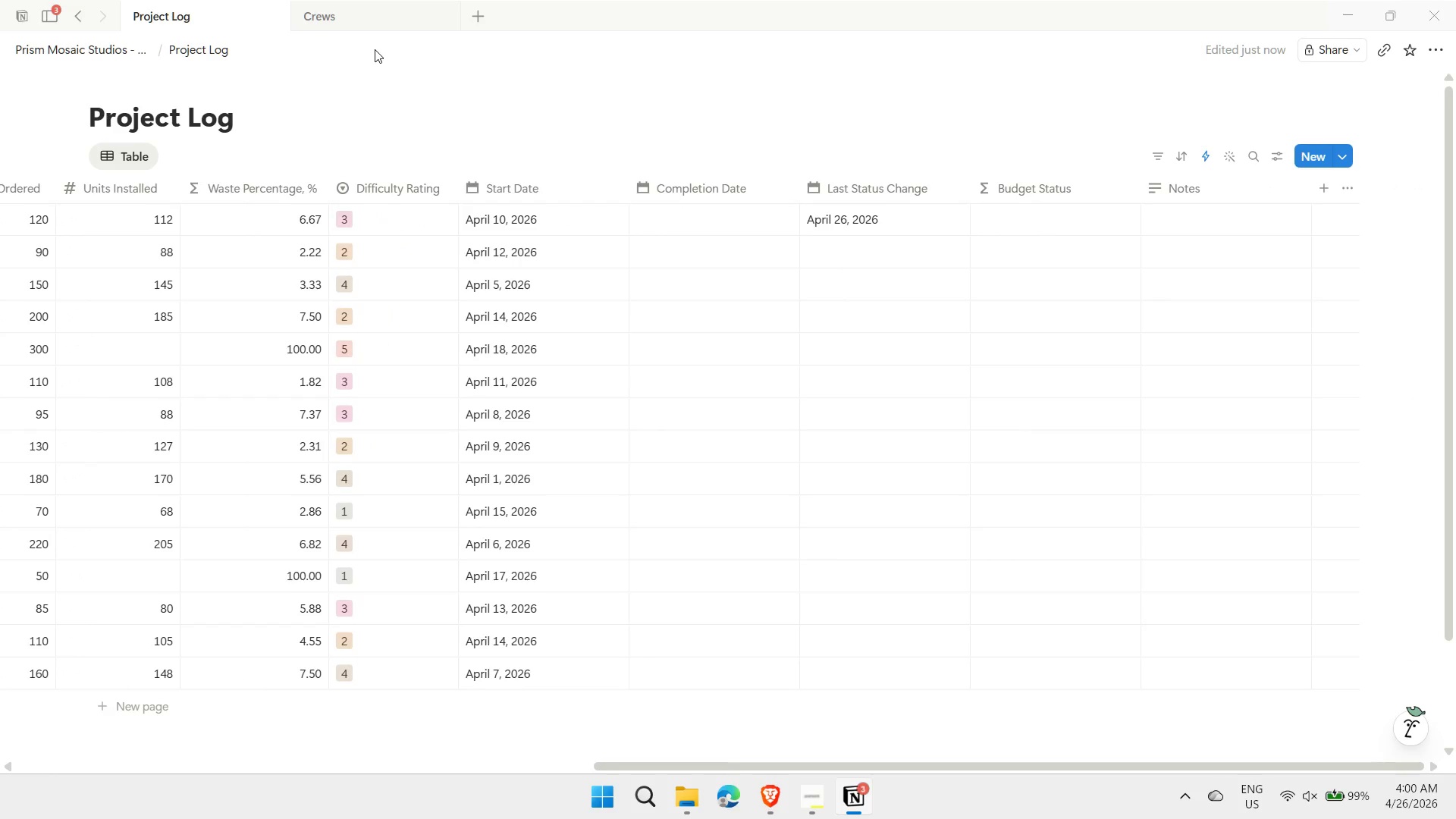 
left_click([414, 27])
 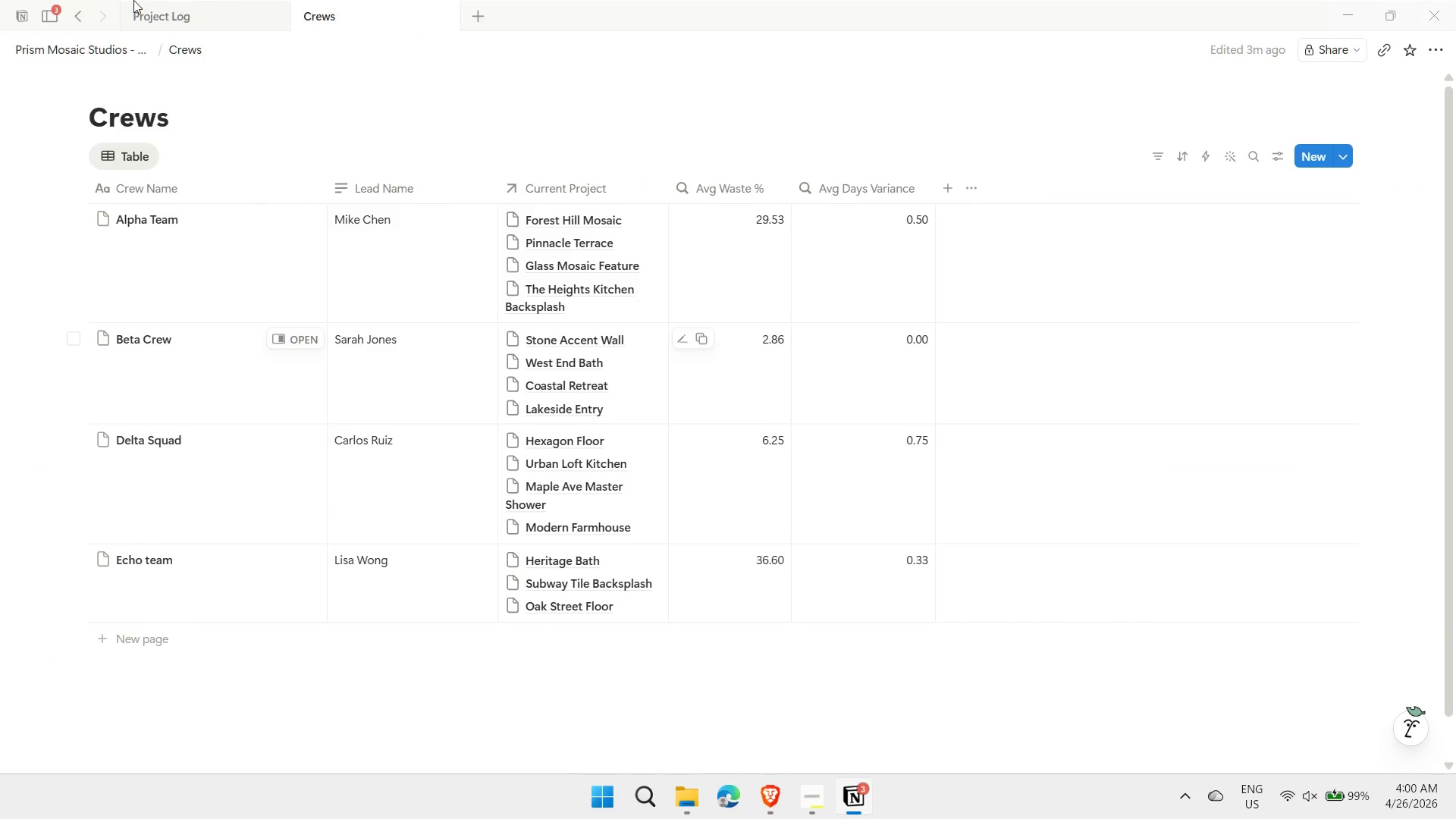 
left_click([163, 14])
 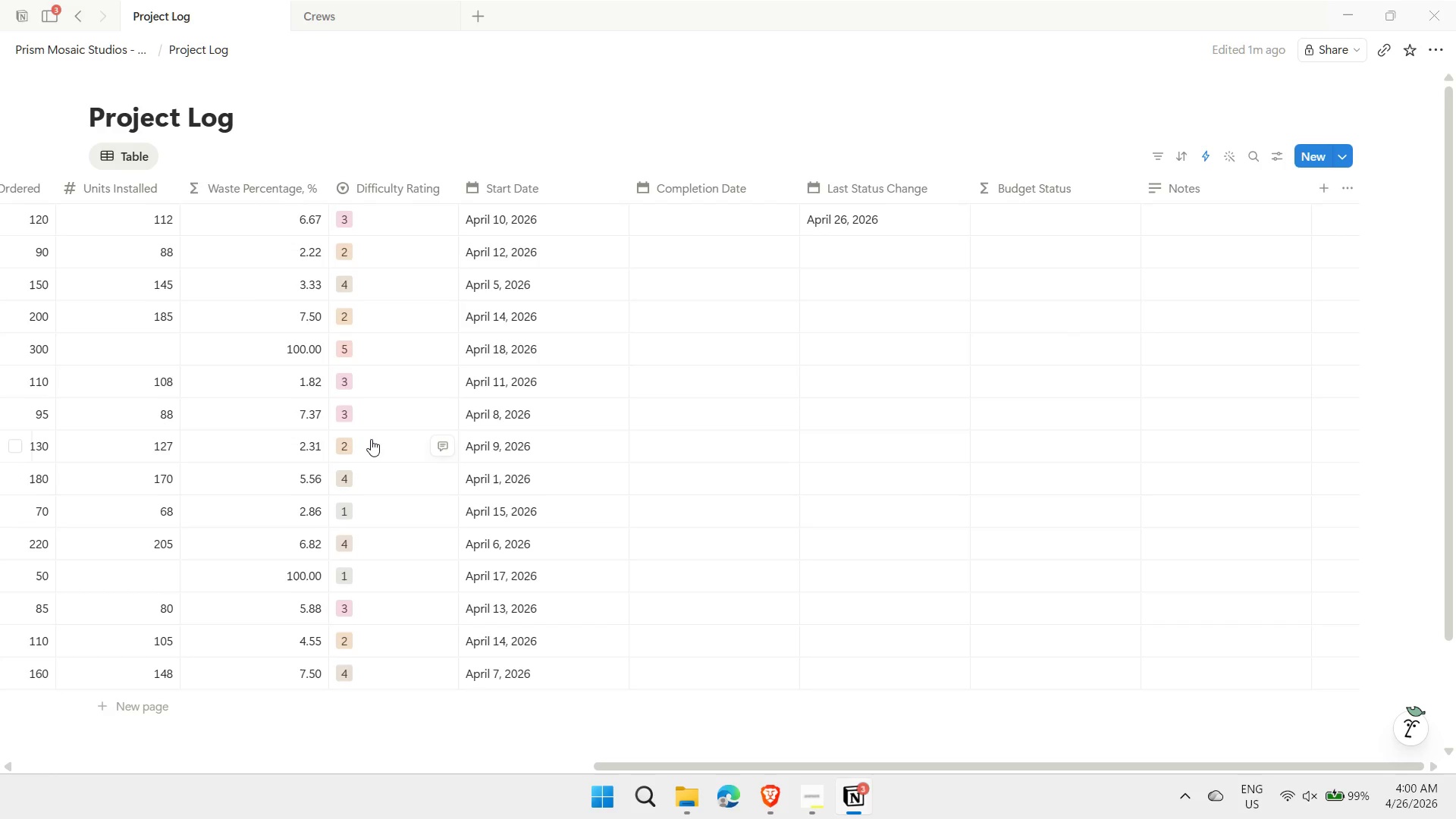 
wait(41.95)
 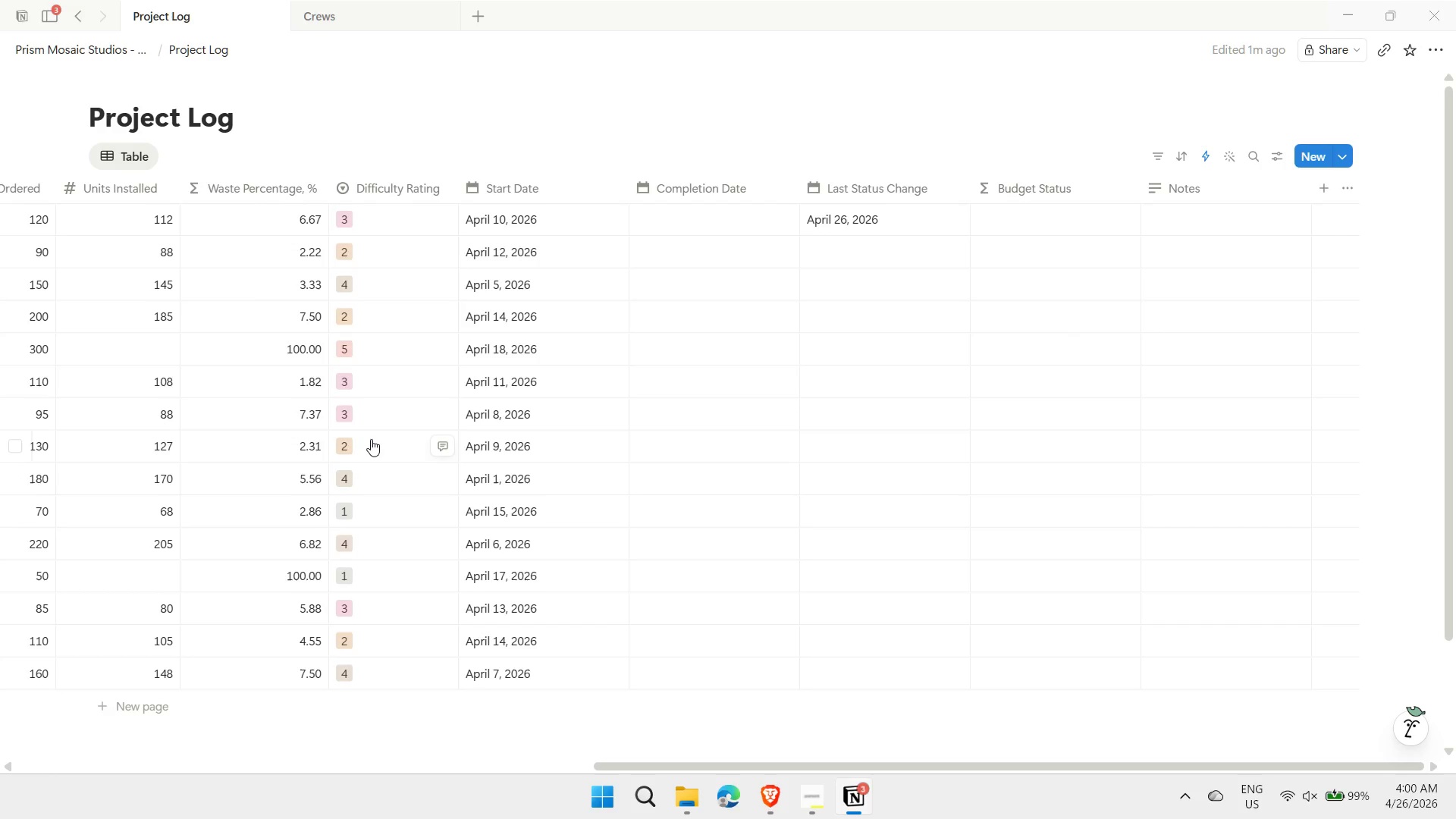 
left_click([807, 802])